 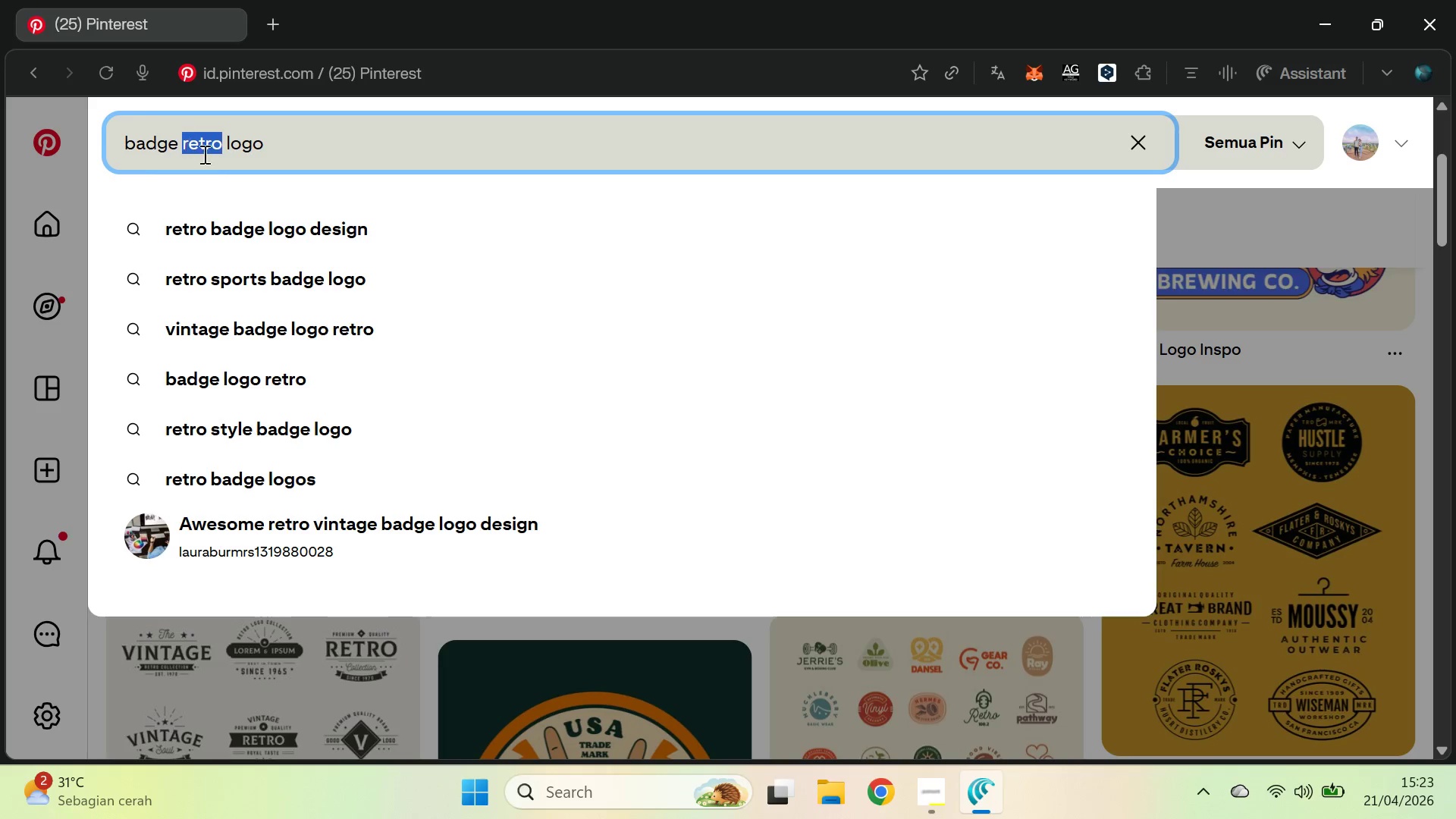 
key(Control+V)
 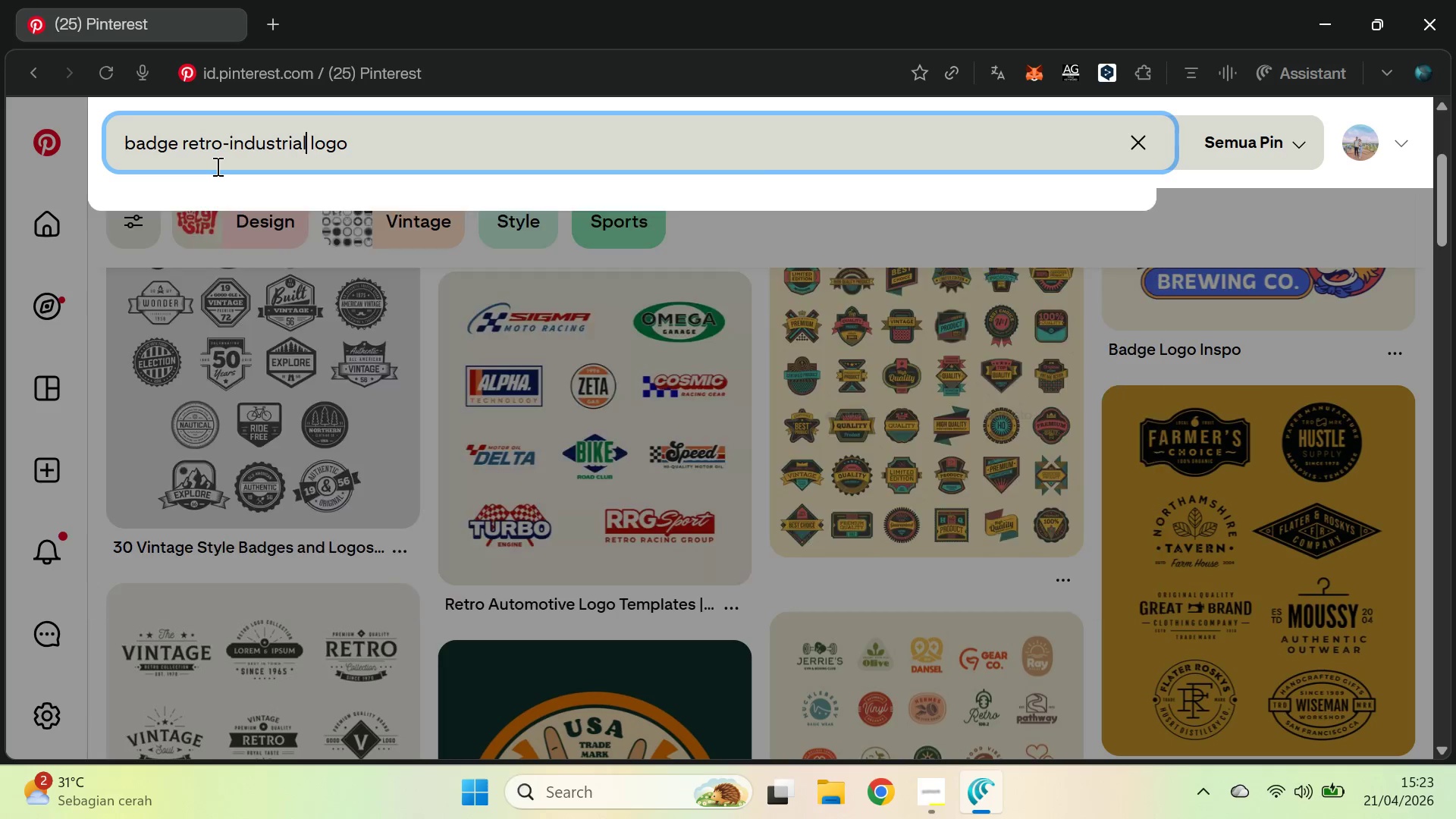 
key(Enter)
 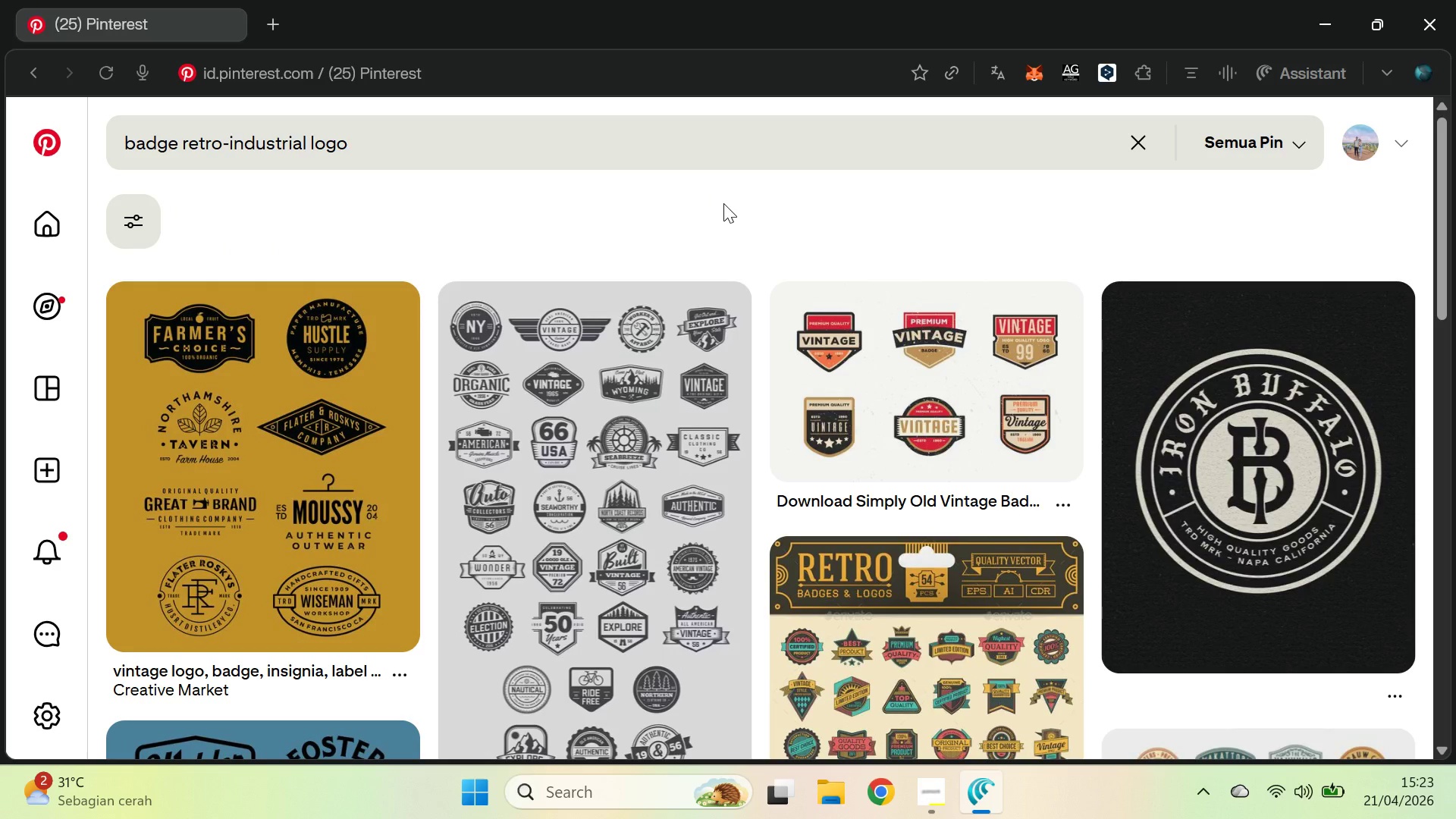 
left_click_drag(start_coordinate=[1445, 185], to_coordinate=[1444, 449])
 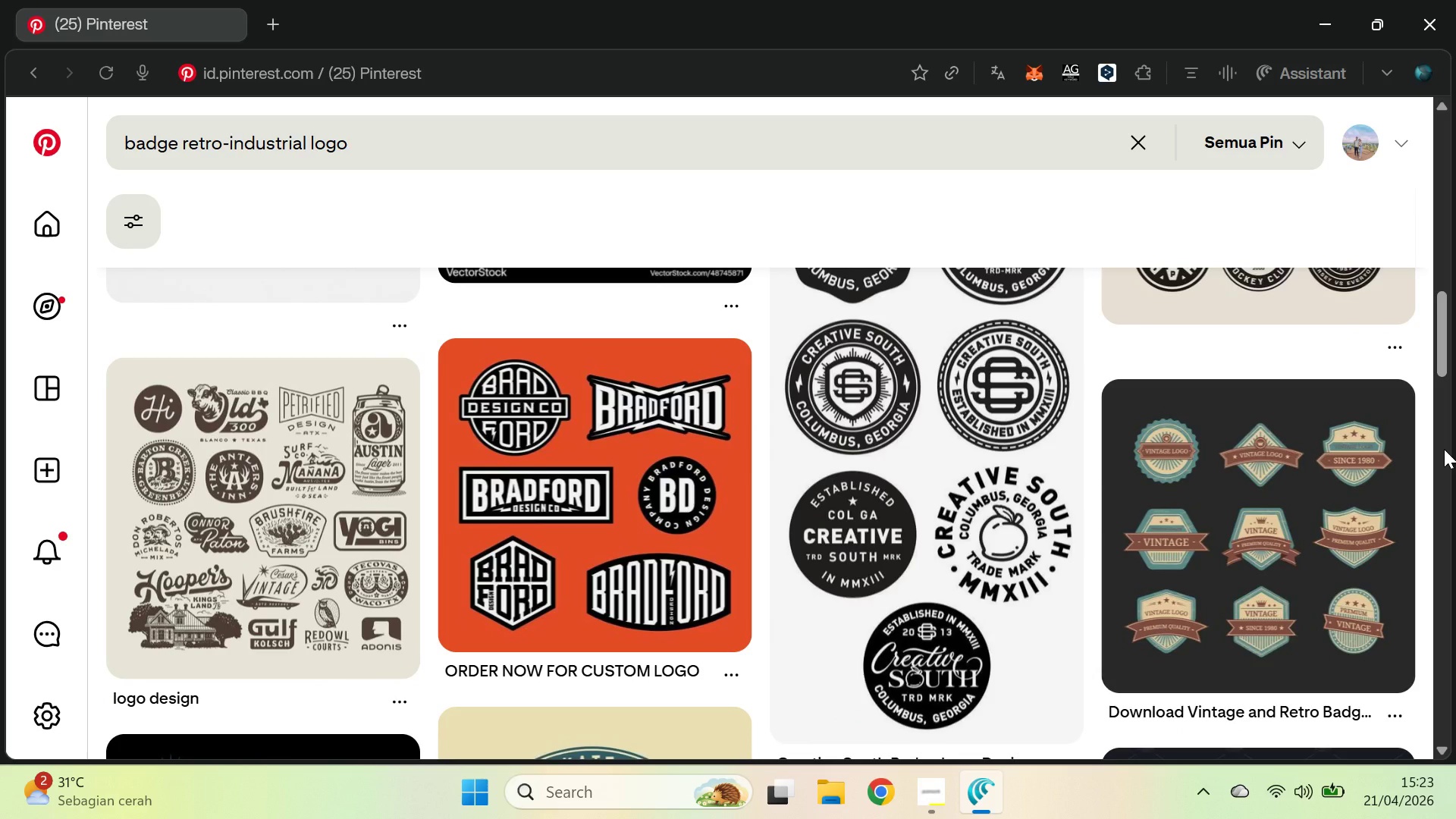 
key(Alt+AltLeft)
 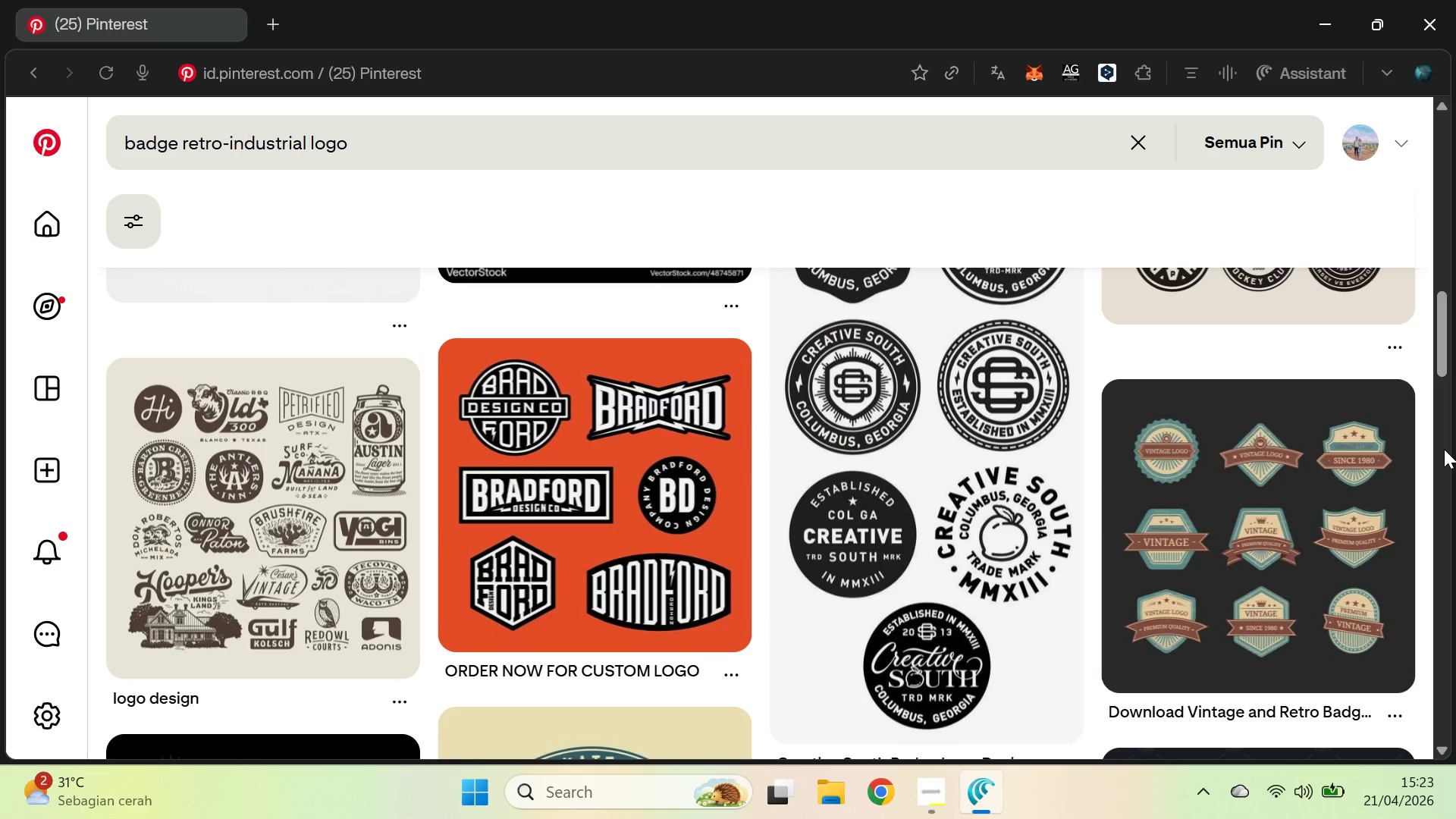 
key(Alt+Tab)